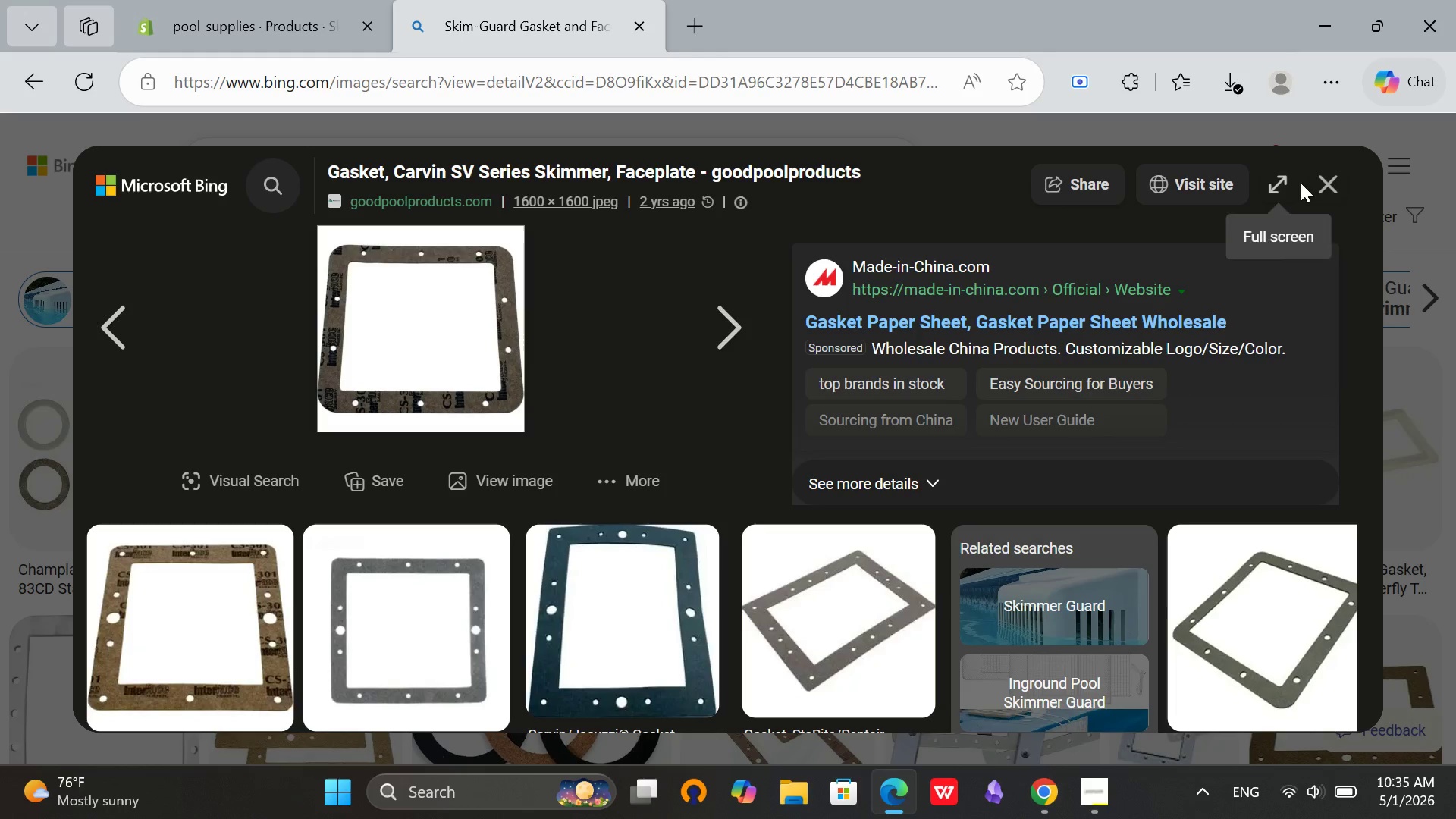 
left_click([1314, 183])
 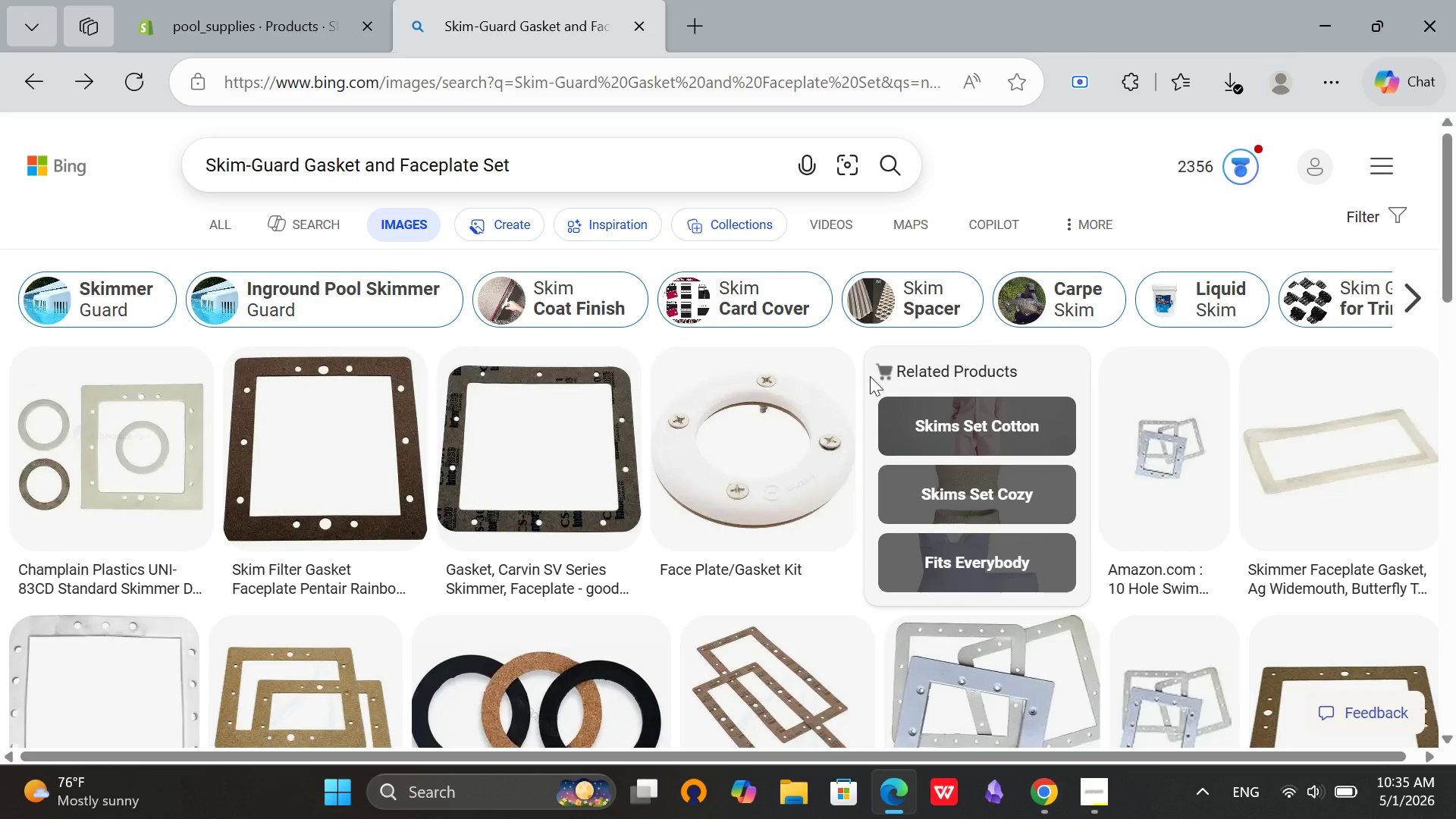 
scroll: coordinate [593, 356], scroll_direction: up, amount: 2.0
 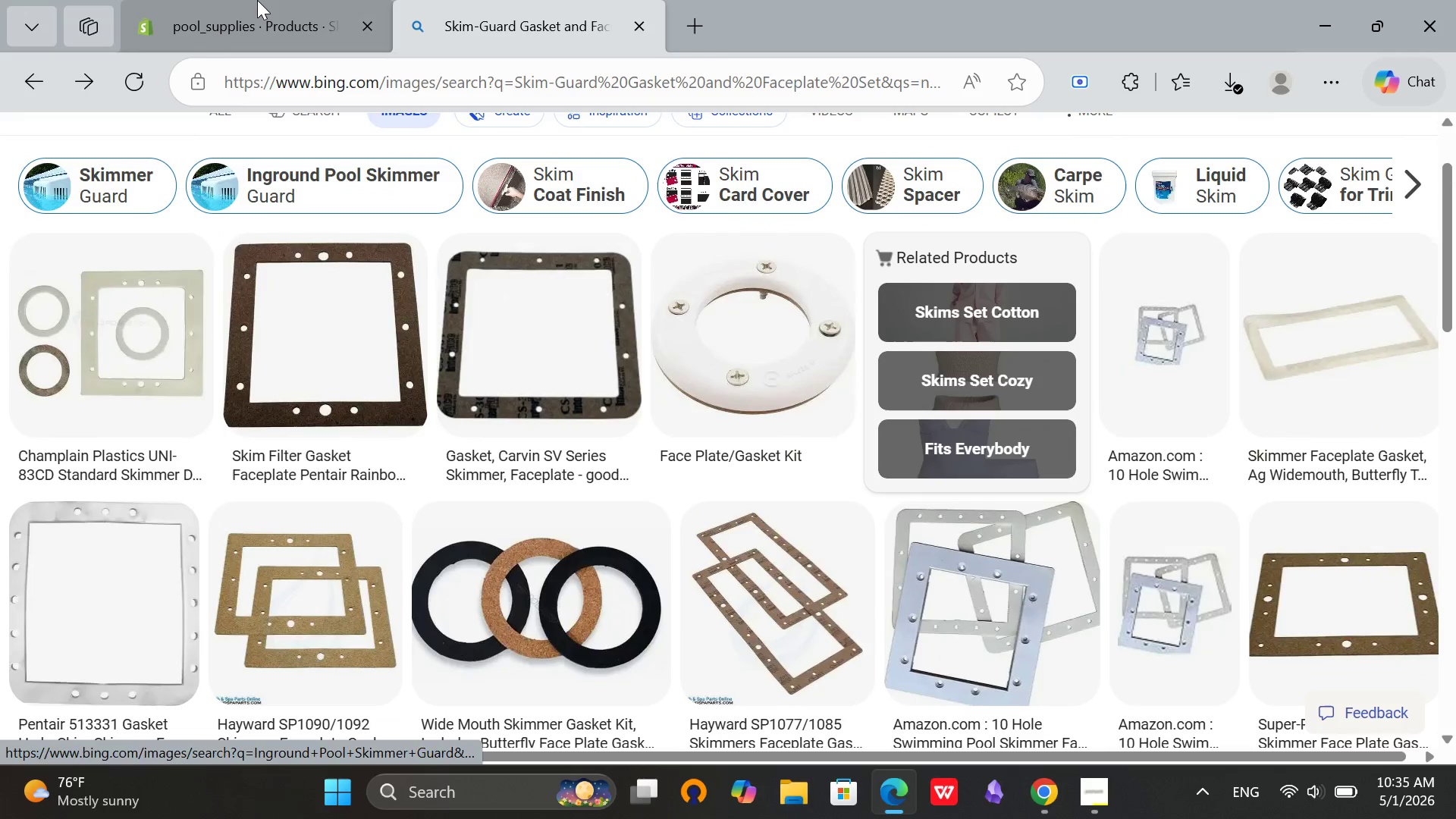 
left_click([257, 0])
 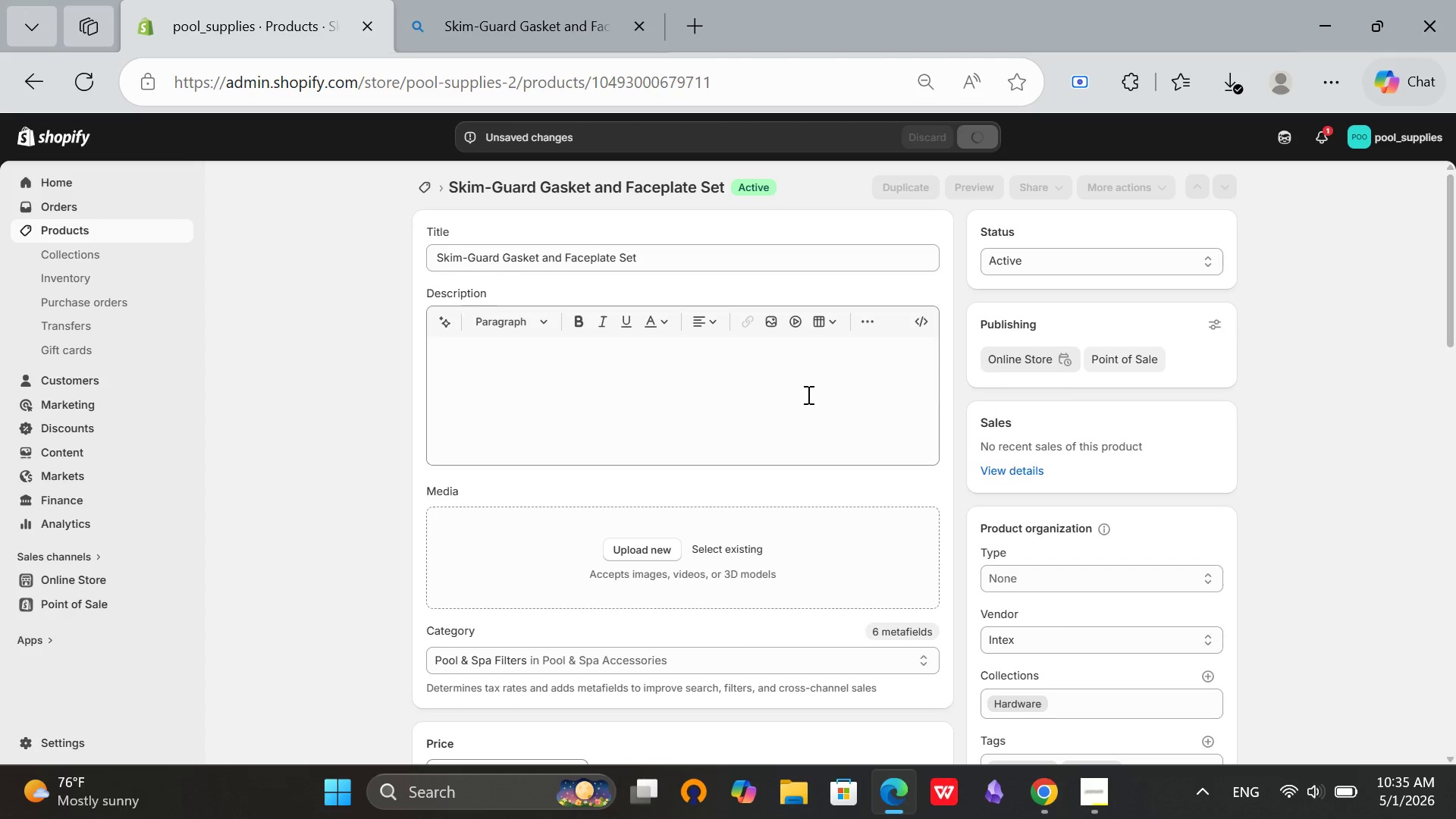 
scroll: coordinate [703, 379], scroll_direction: up, amount: 2.0
 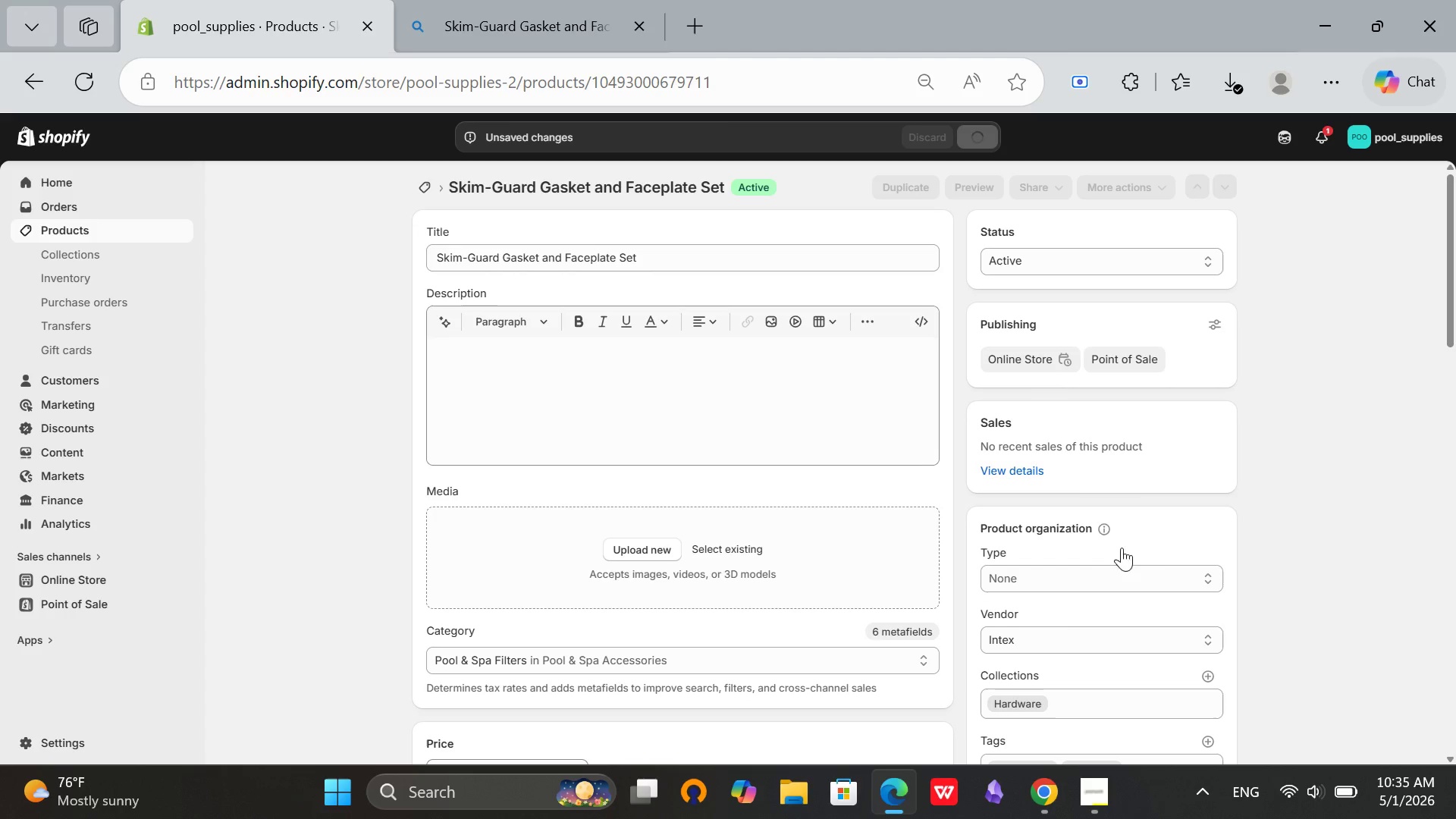 
wait(6.48)
 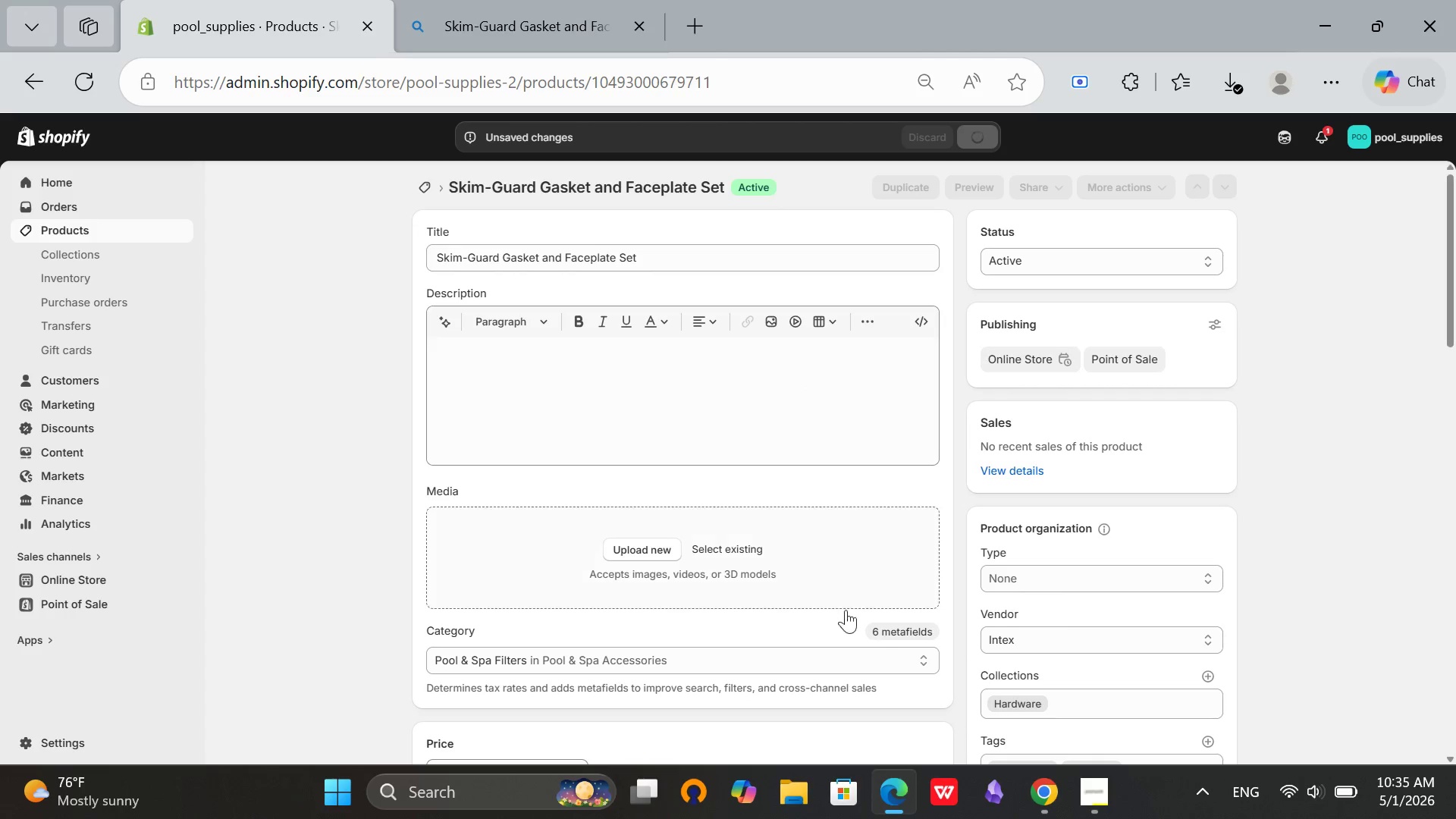 
left_click([490, 9])
 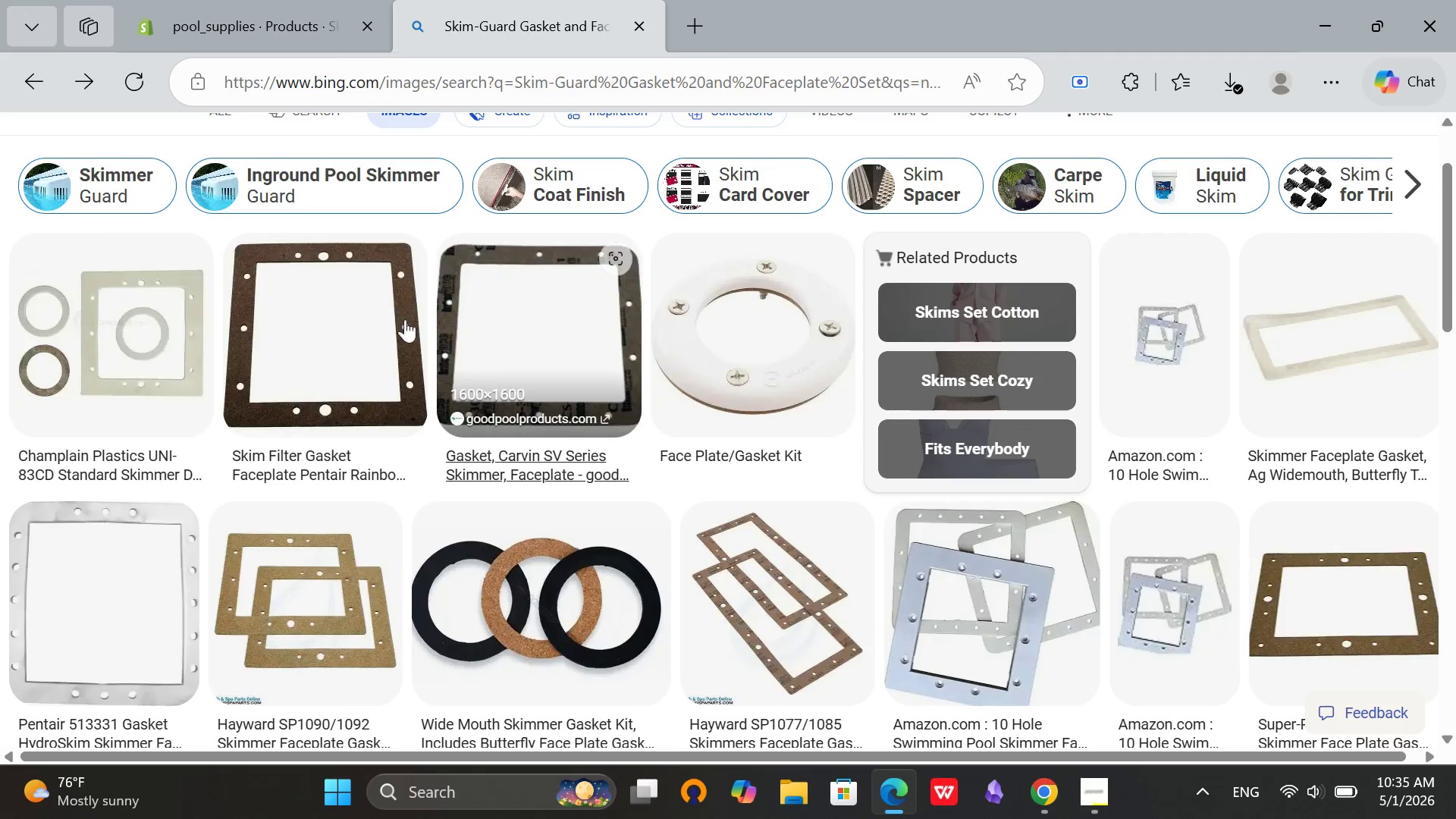 
scroll: coordinate [340, 320], scroll_direction: down, amount: 1.0
 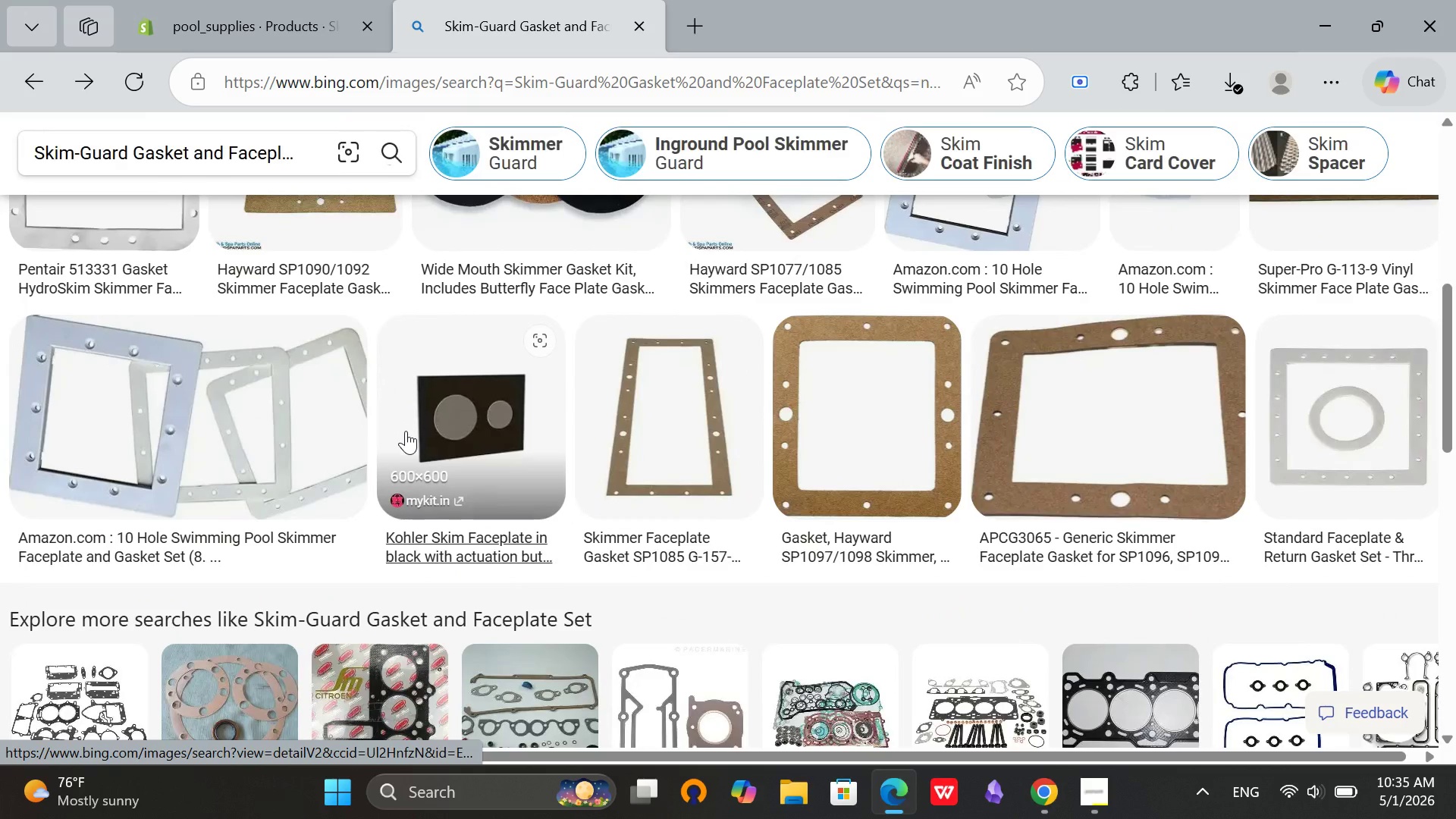 
scroll: coordinate [406, 431], scroll_direction: up, amount: 10.0
 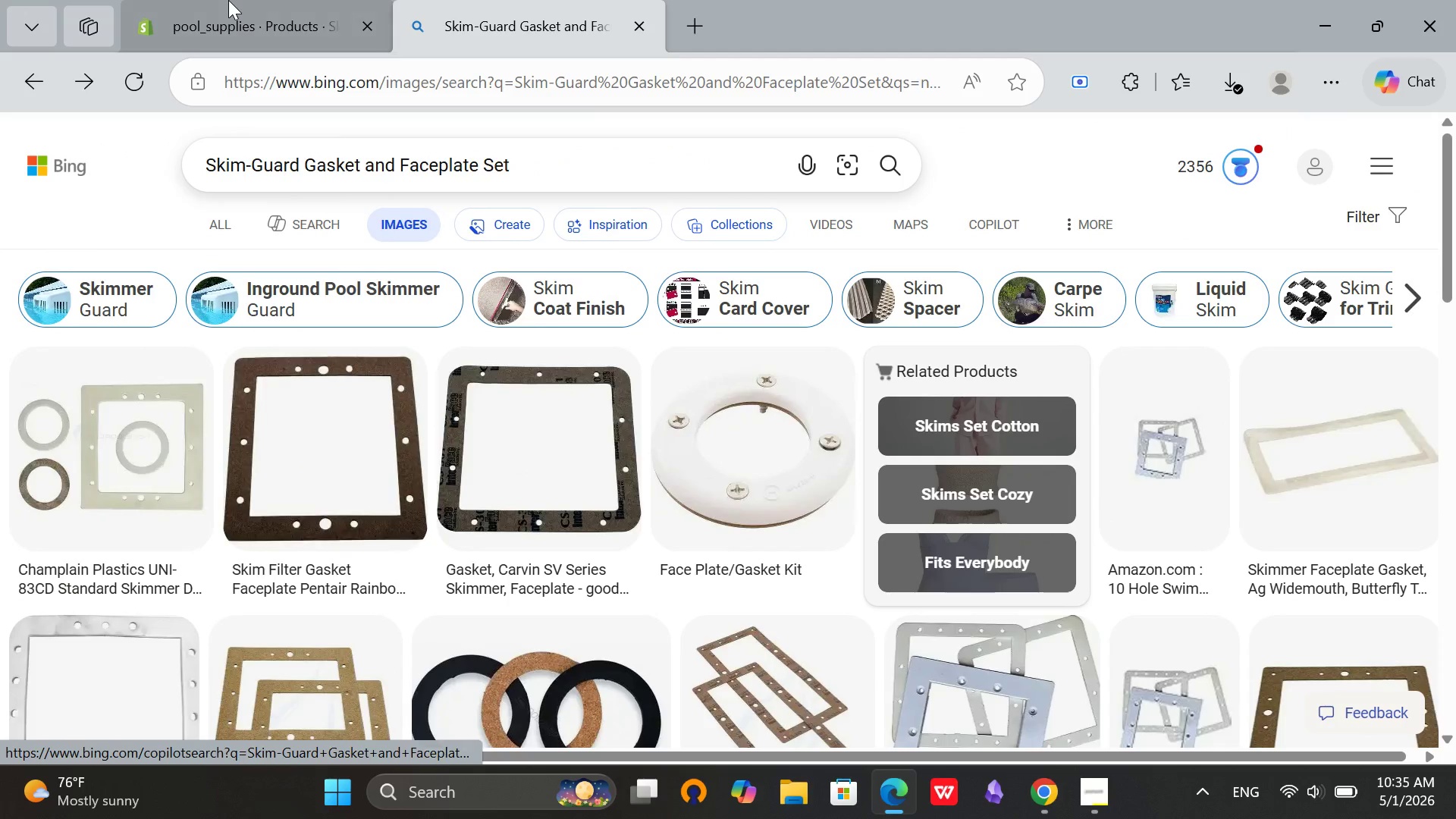 
left_click([228, 0])
 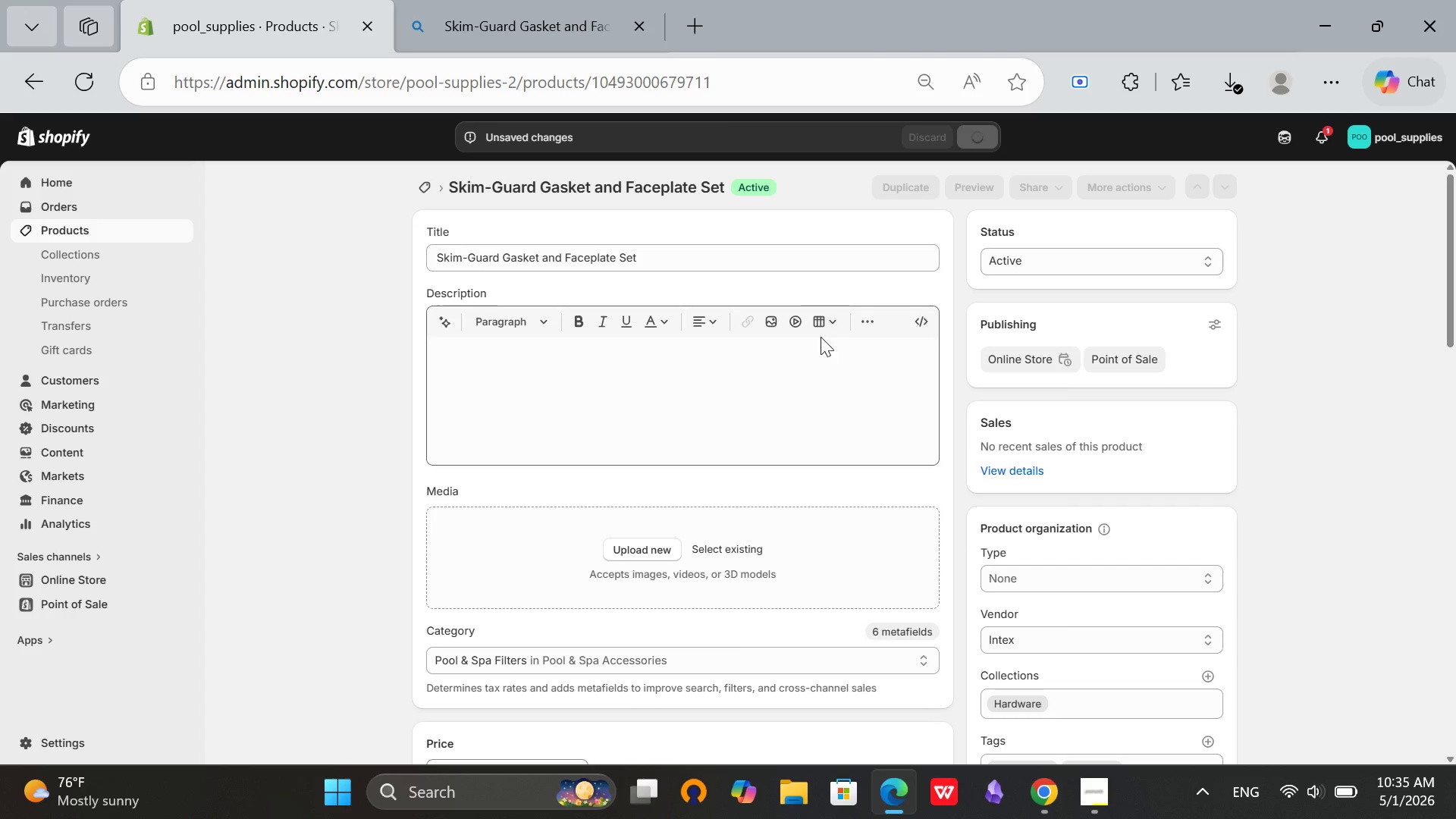 
left_click([1097, 788])